 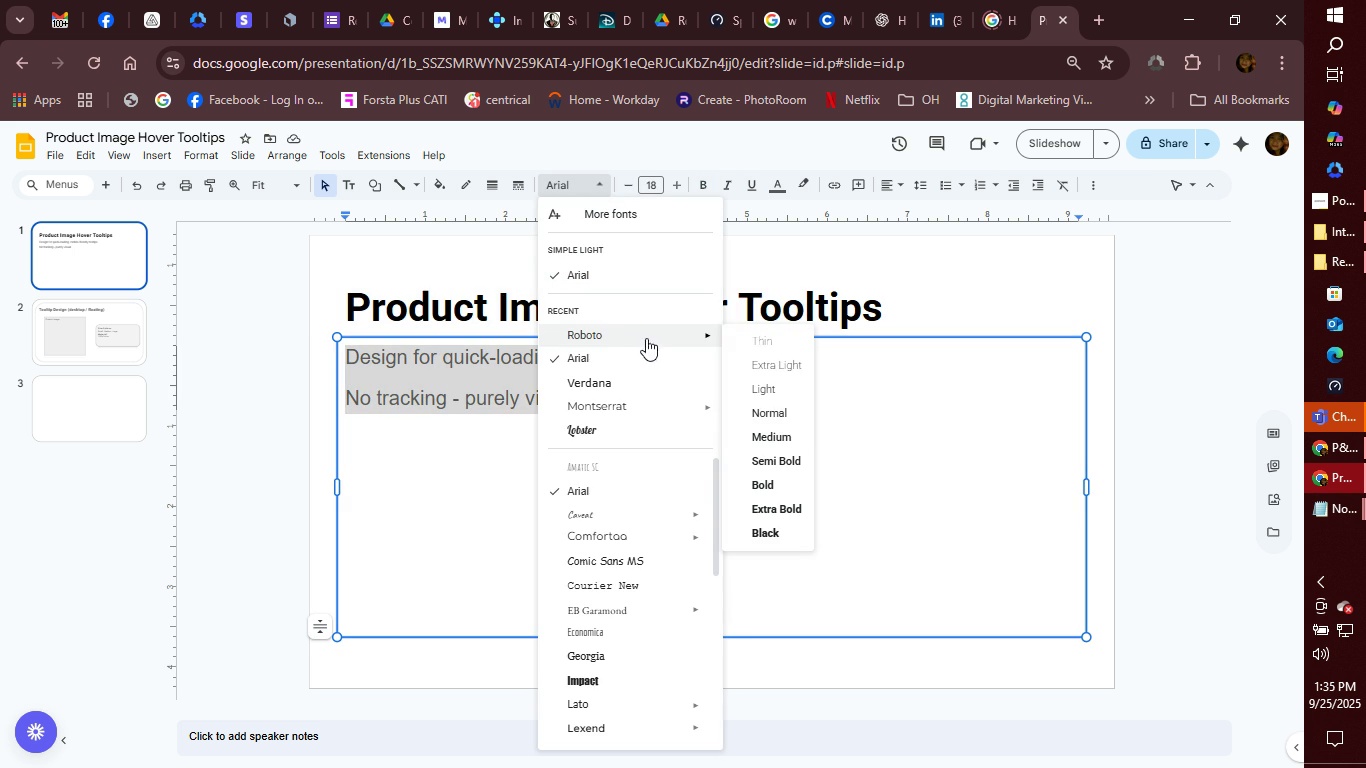 
left_click([772, 437])
 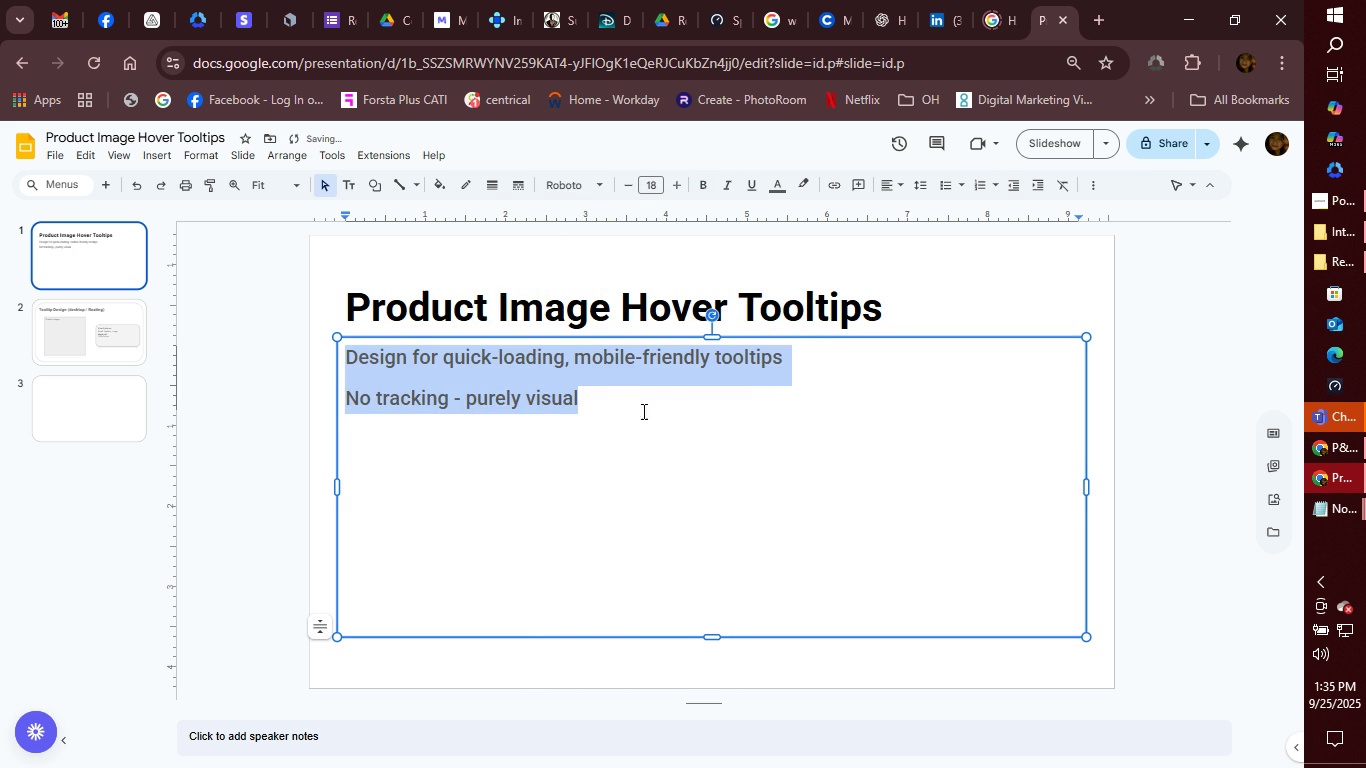 
left_click([610, 405])
 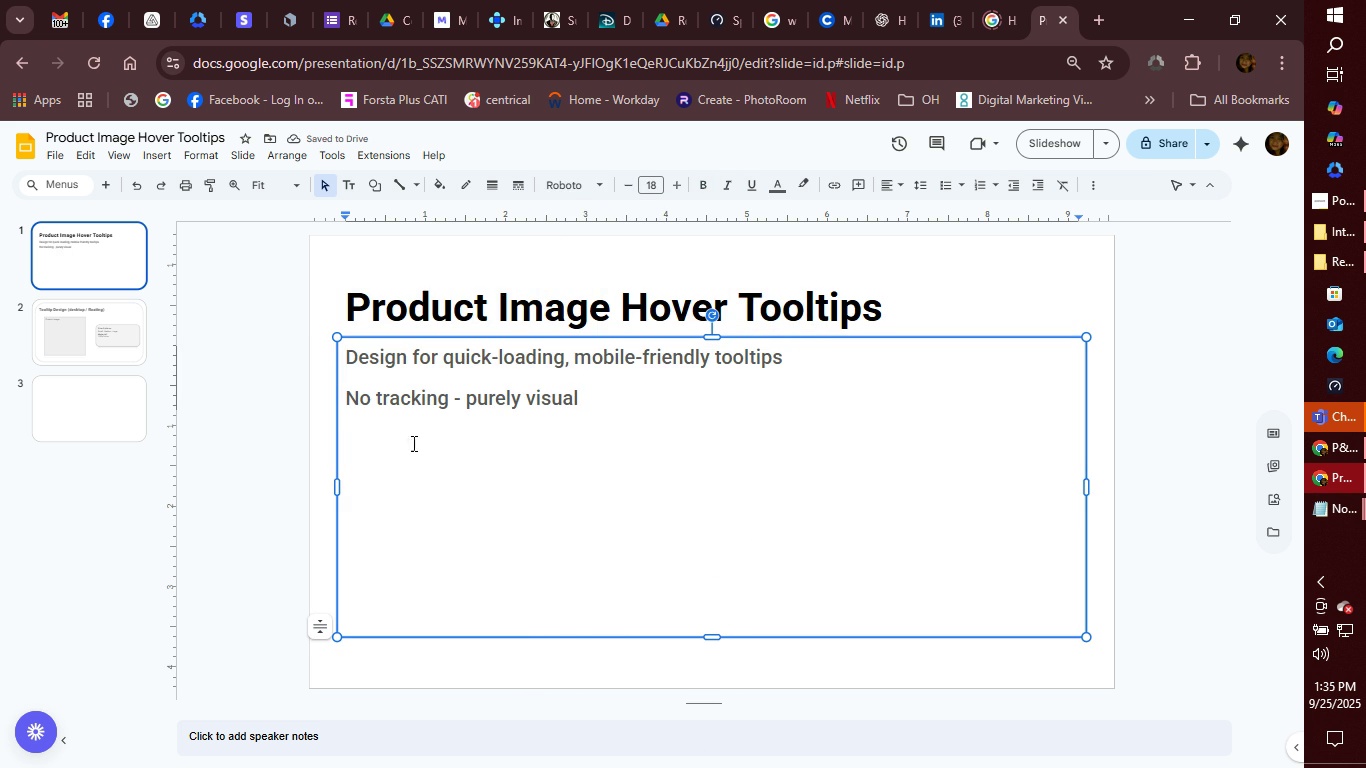 
left_click([92, 392])
 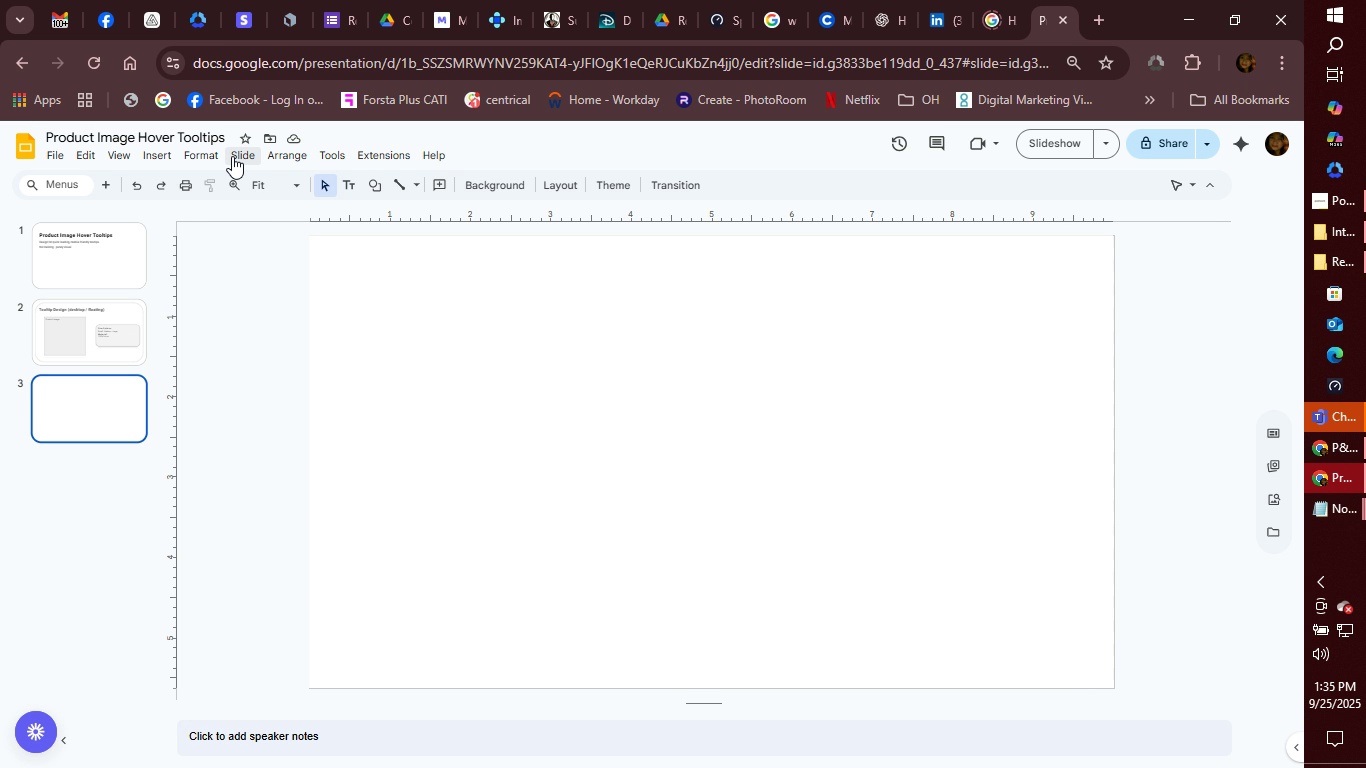 
wait(49.52)
 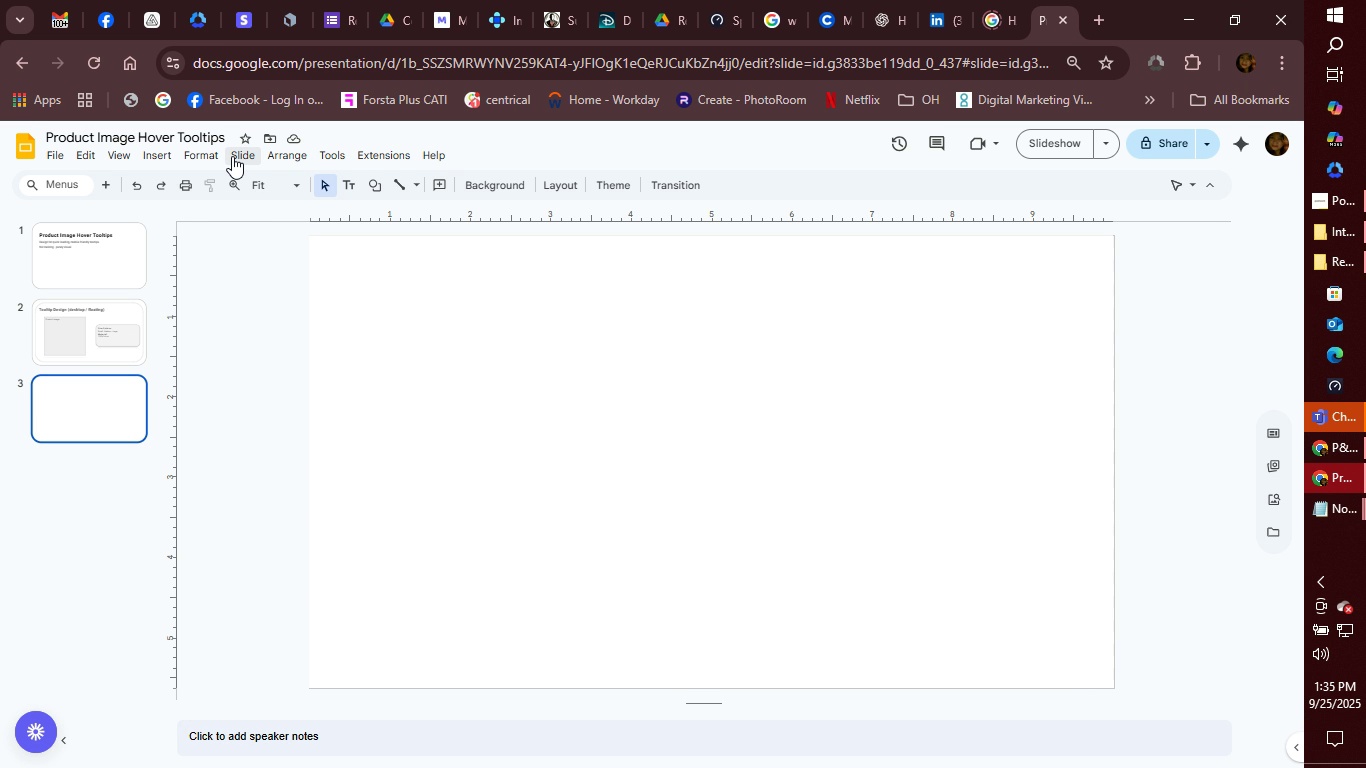 
left_click([132, 160])
 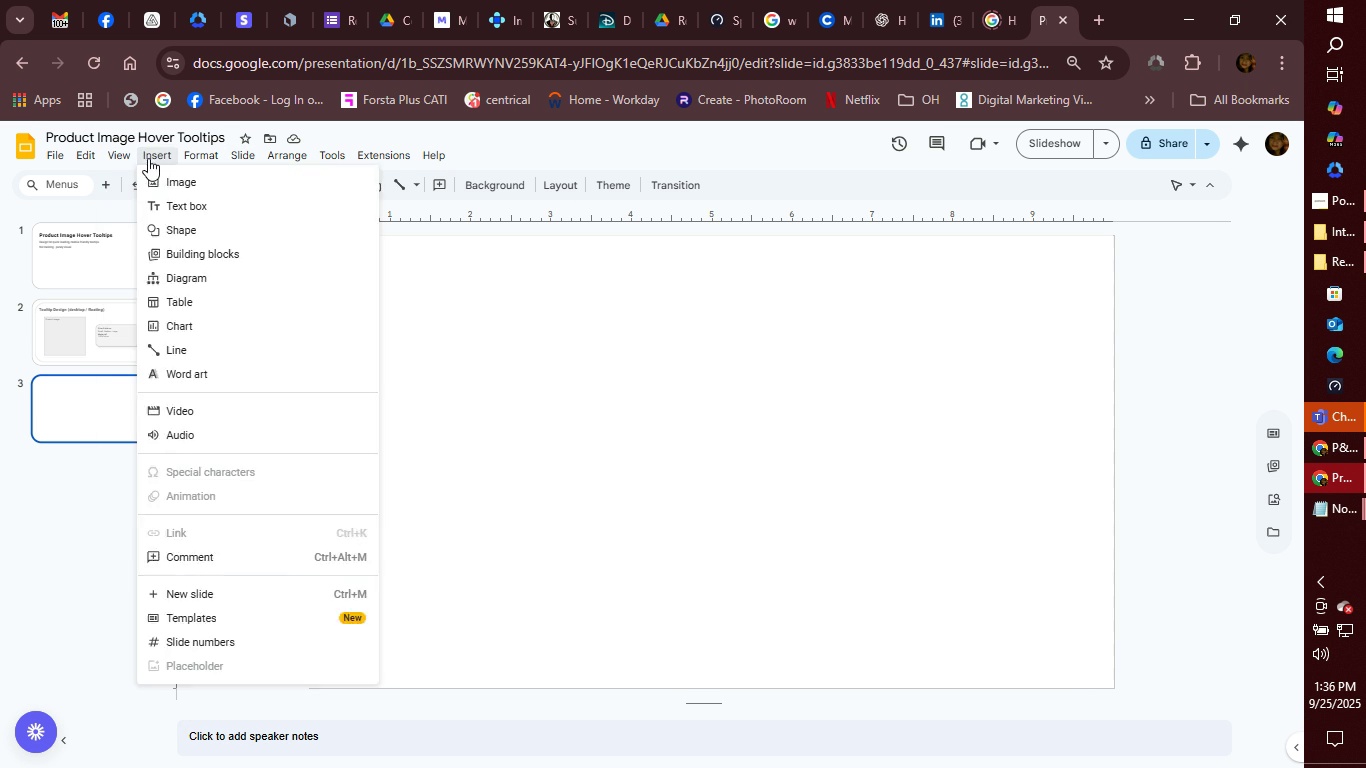 
left_click([148, 158])
 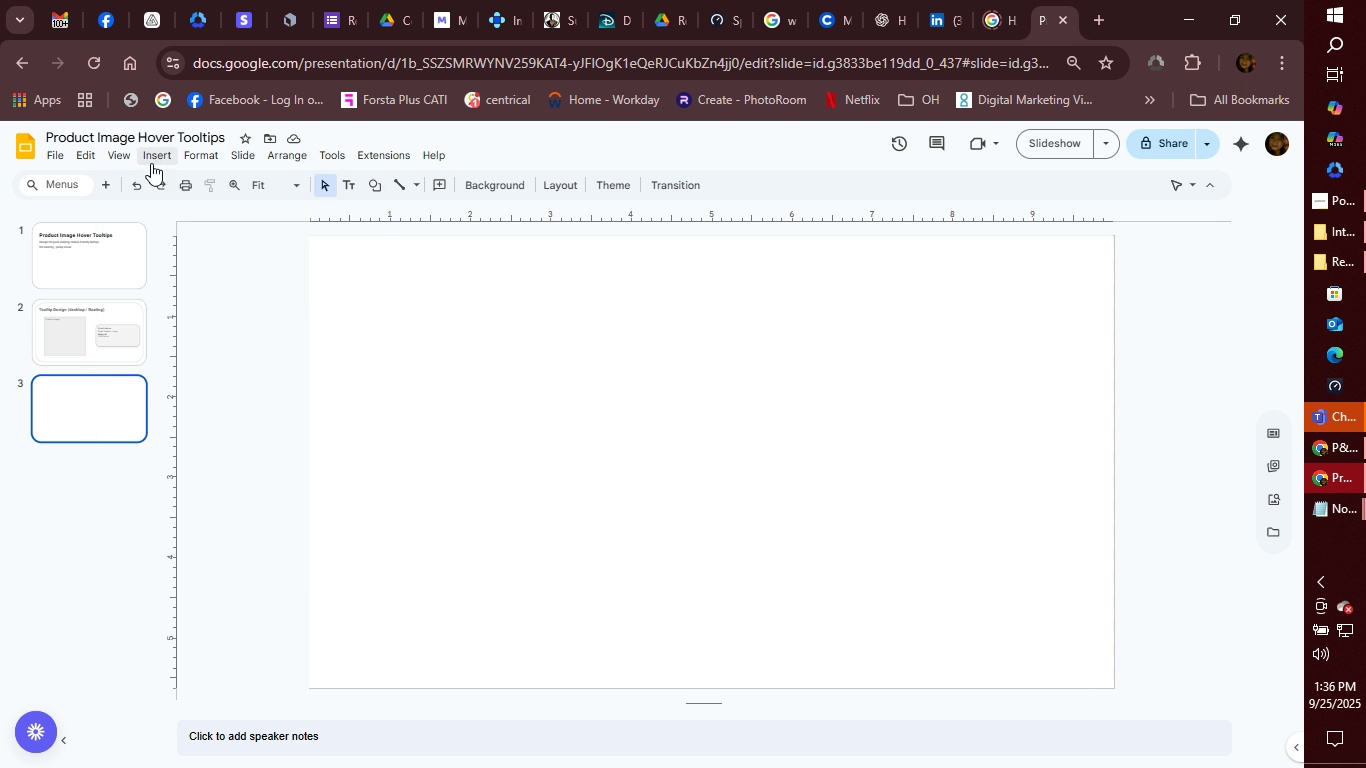 
left_click([150, 162])
 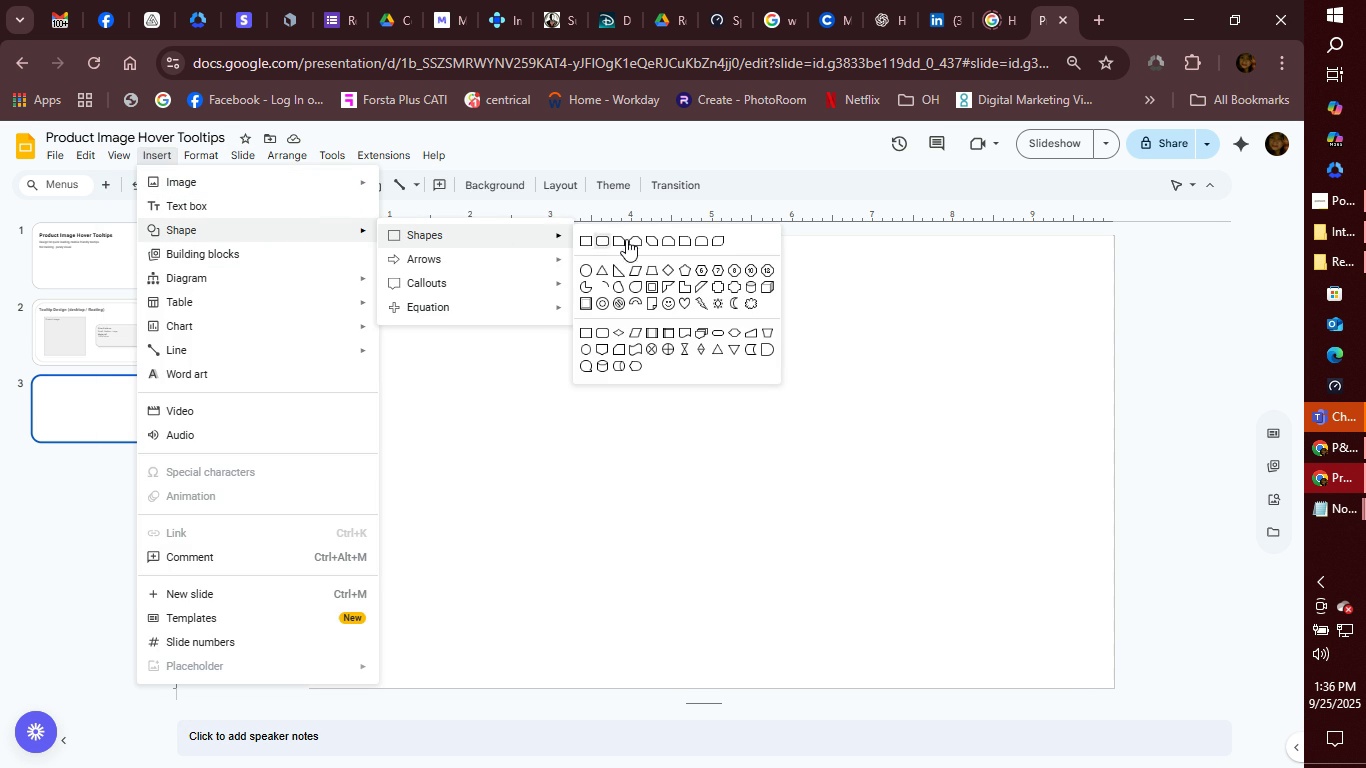 
wait(5.34)
 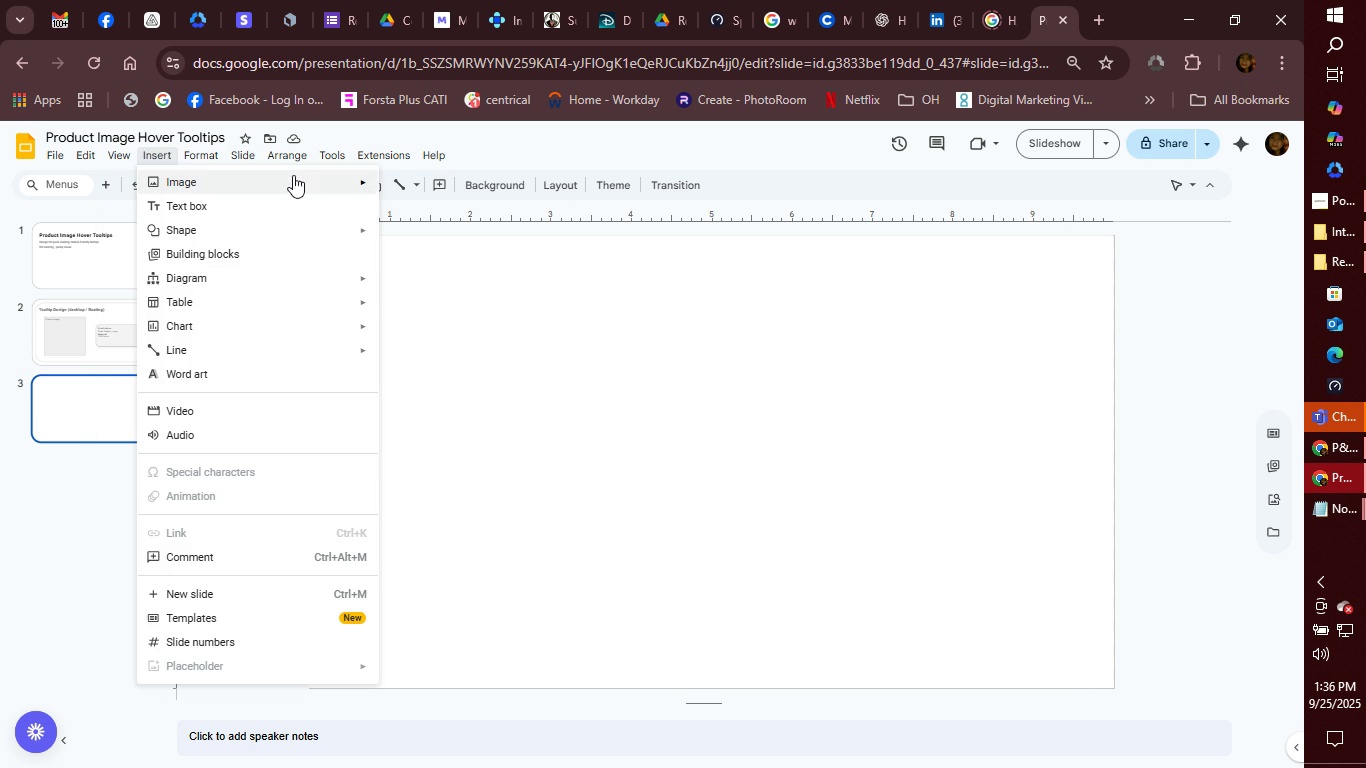 
left_click([604, 240])